 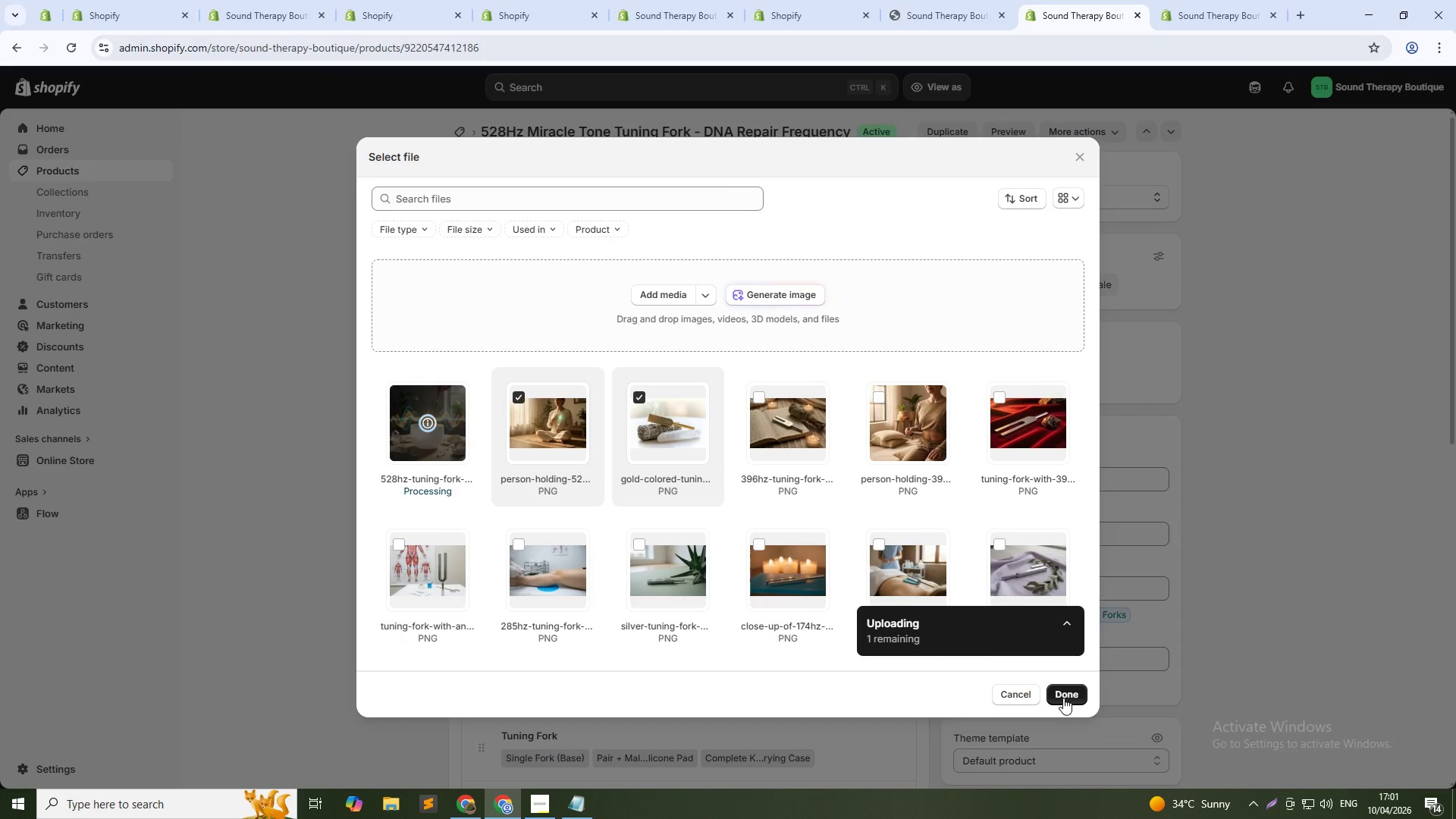 
left_click([1065, 692])
 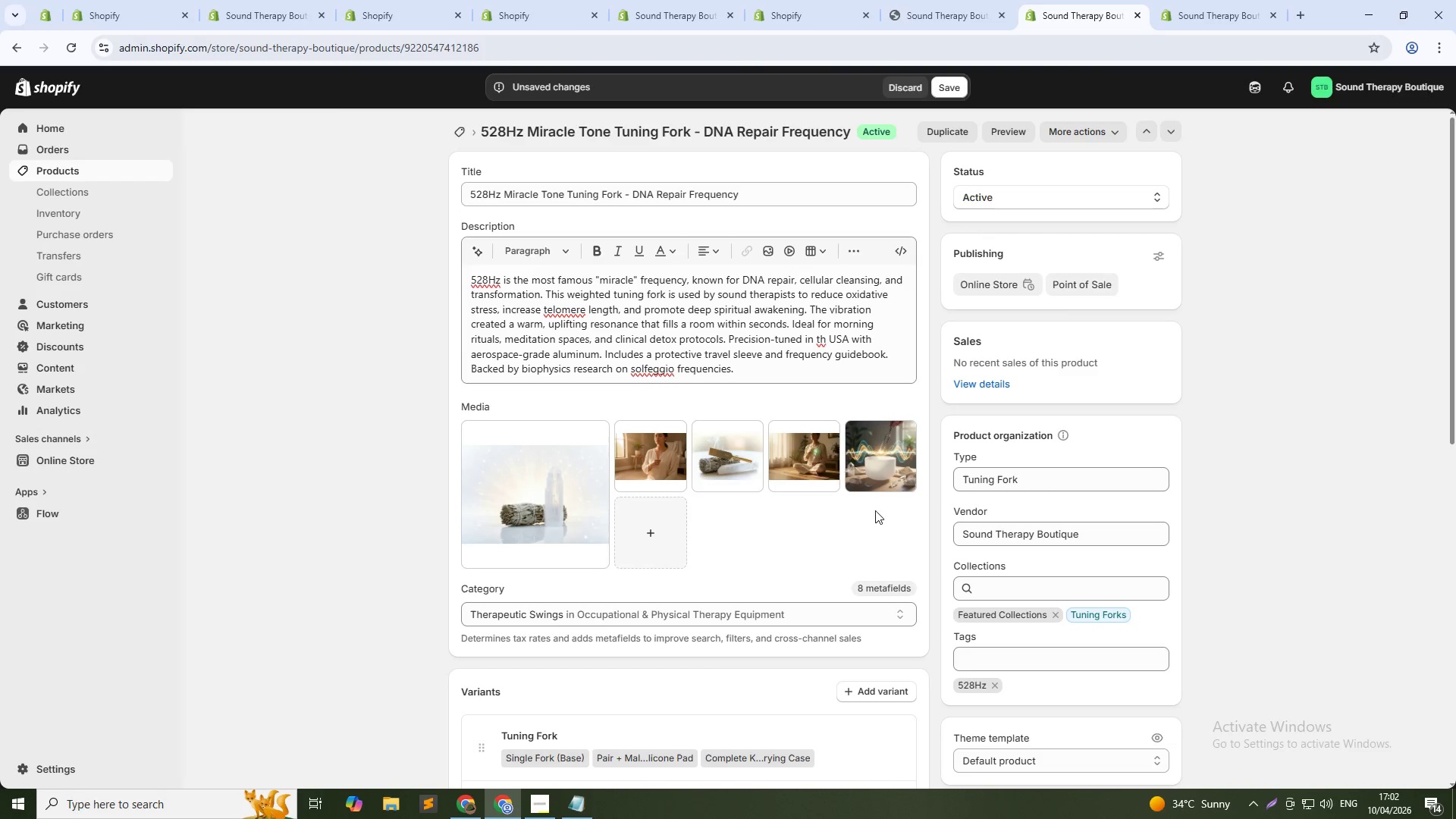 
left_click([714, 453])
 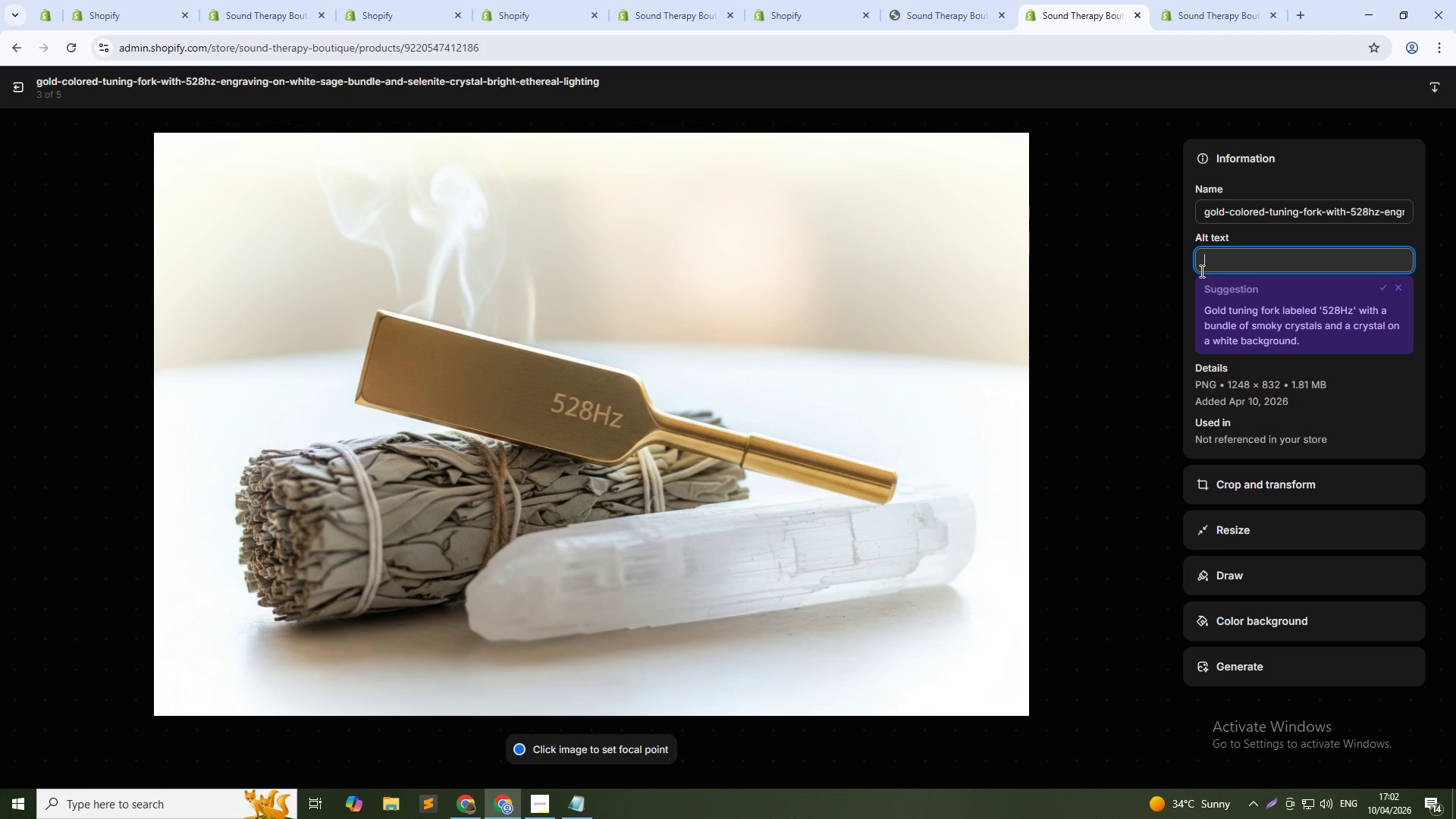 
wait(6.03)
 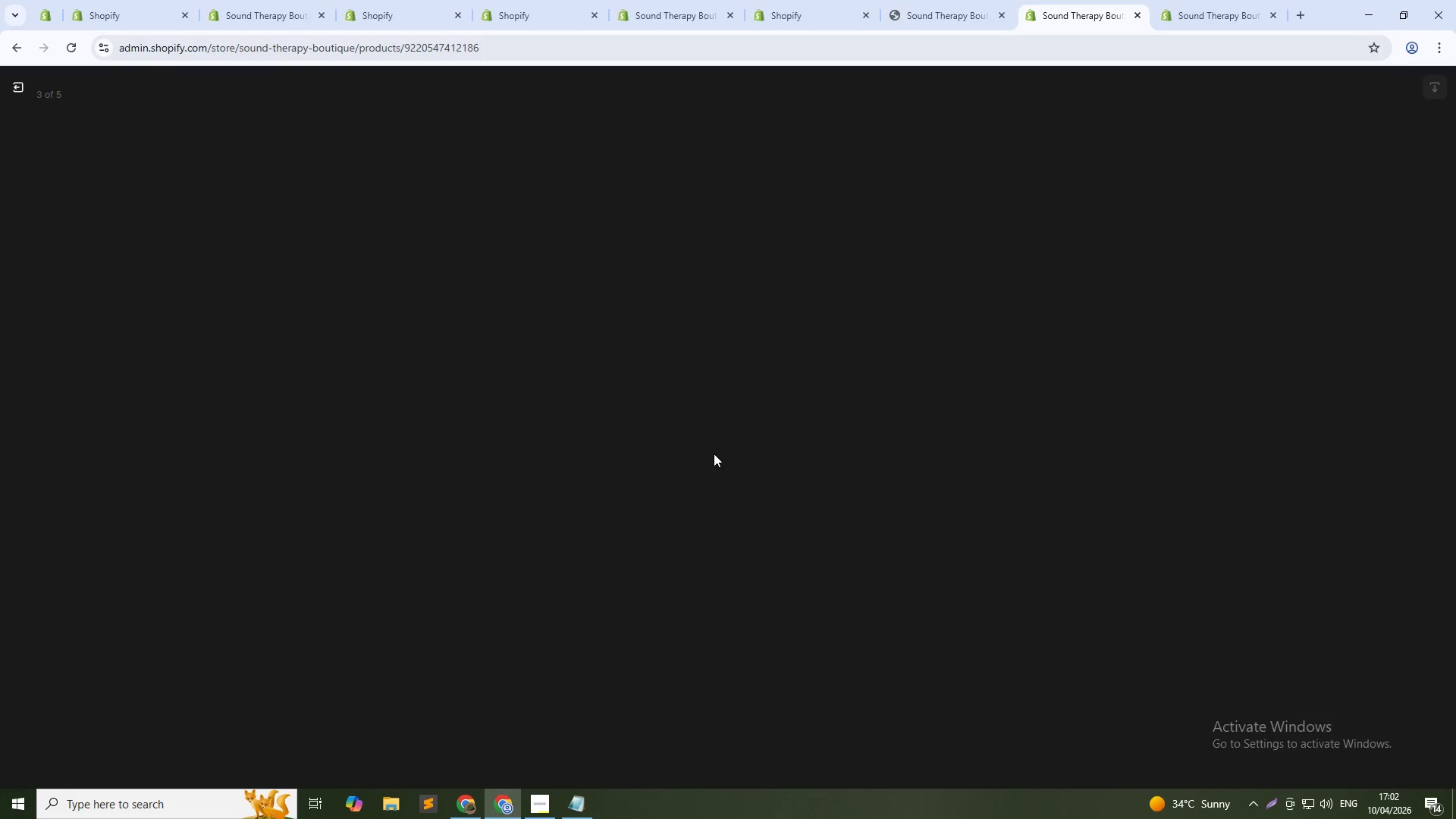 
type(528Hz miracle tone gold tuning fork with white sage and selent)
key(Backspace)
type(ite for DNA repair frequency)
 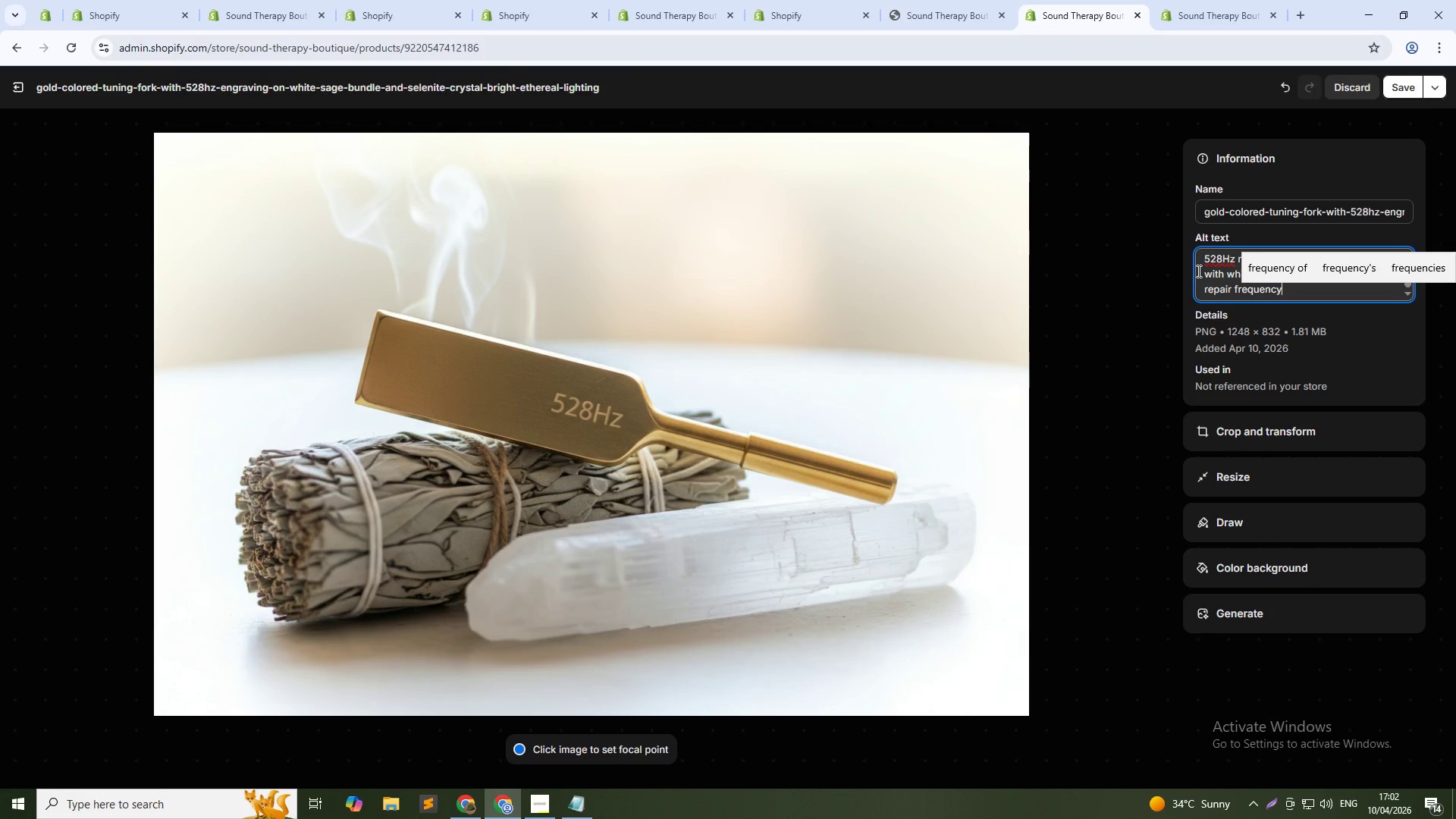 
left_click([1410, 84])
 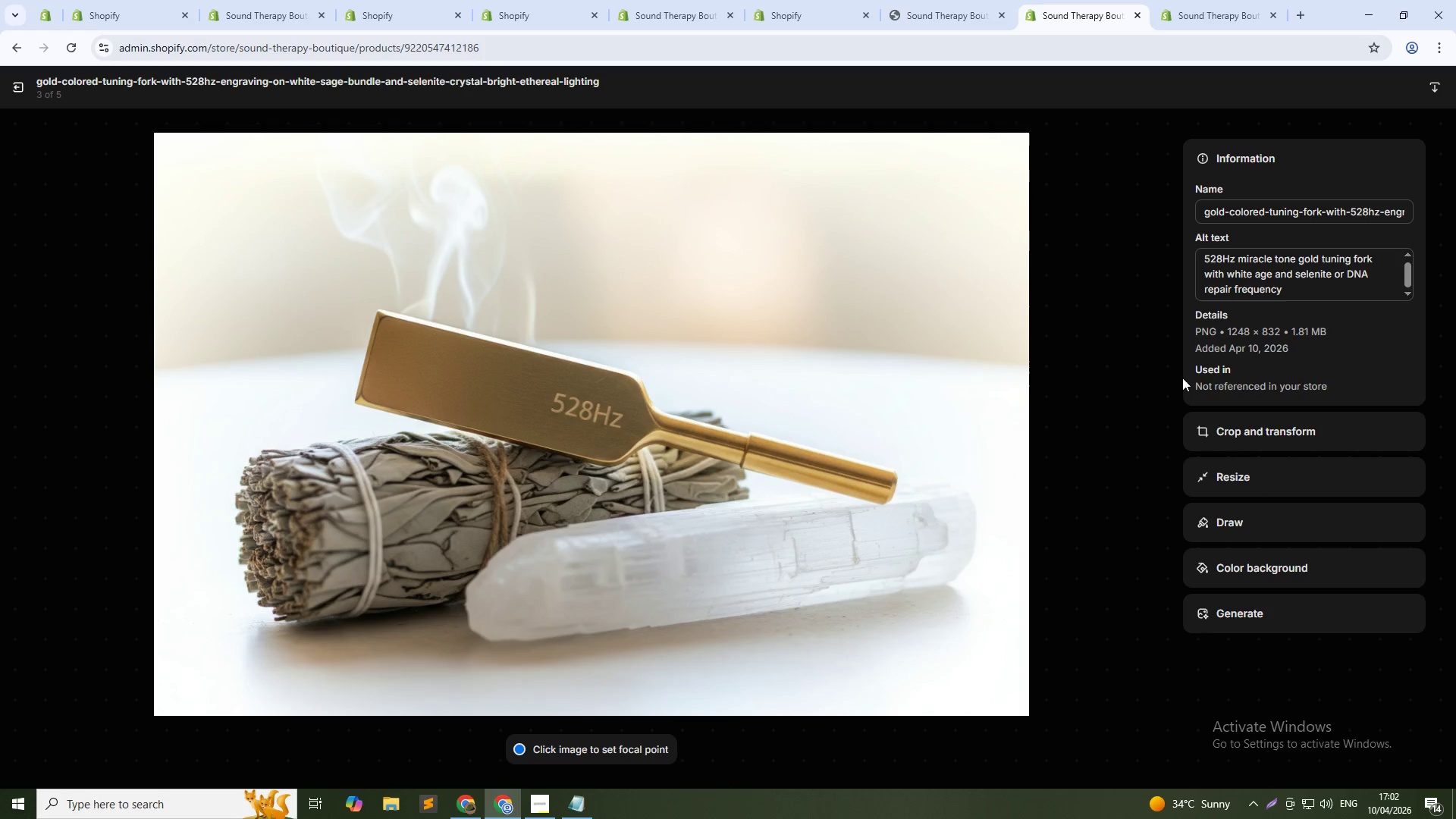 
left_click([1141, 453])
 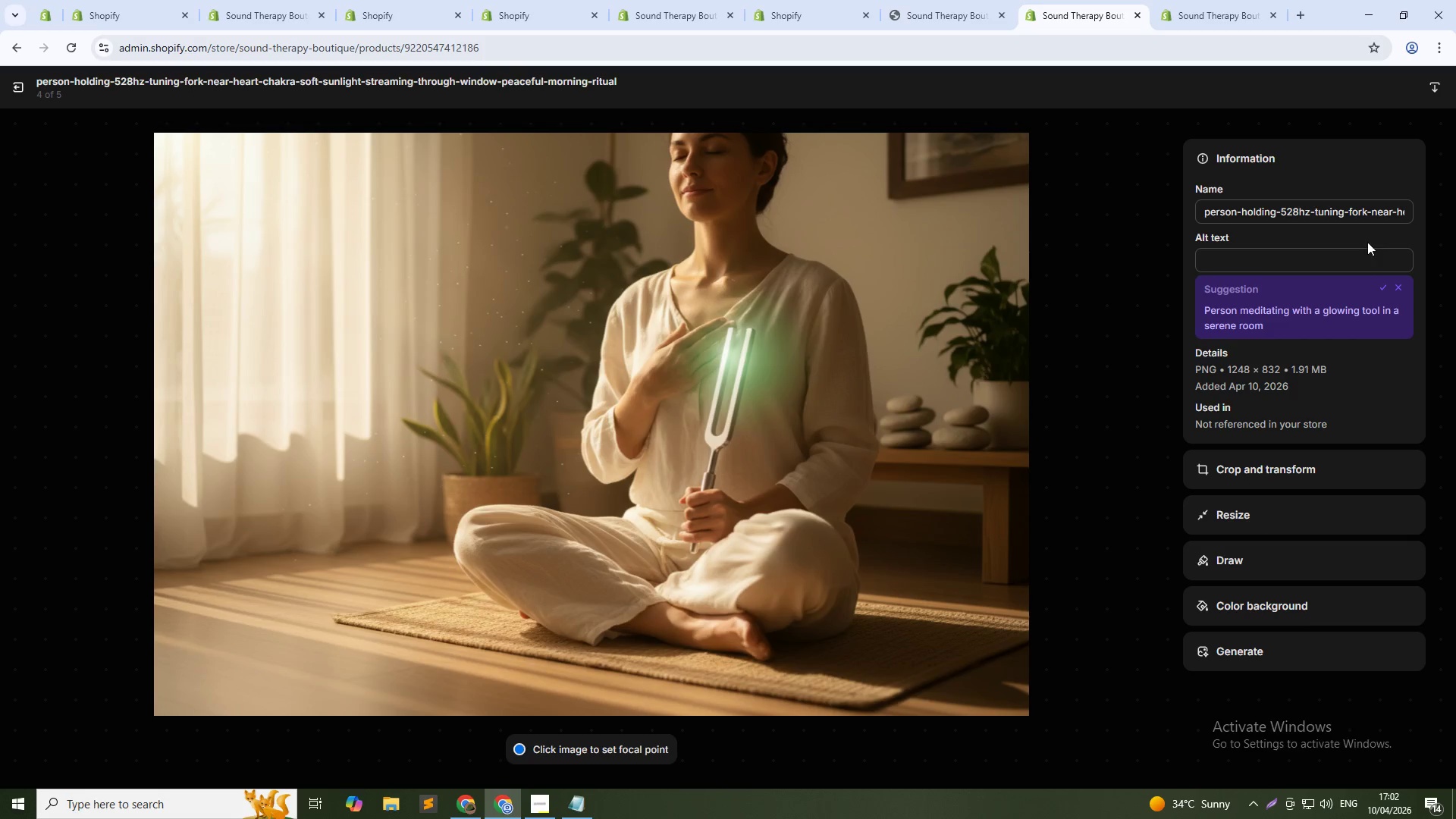 
type(Woman using 528Hz tuning fork near heart for cellular clean)
 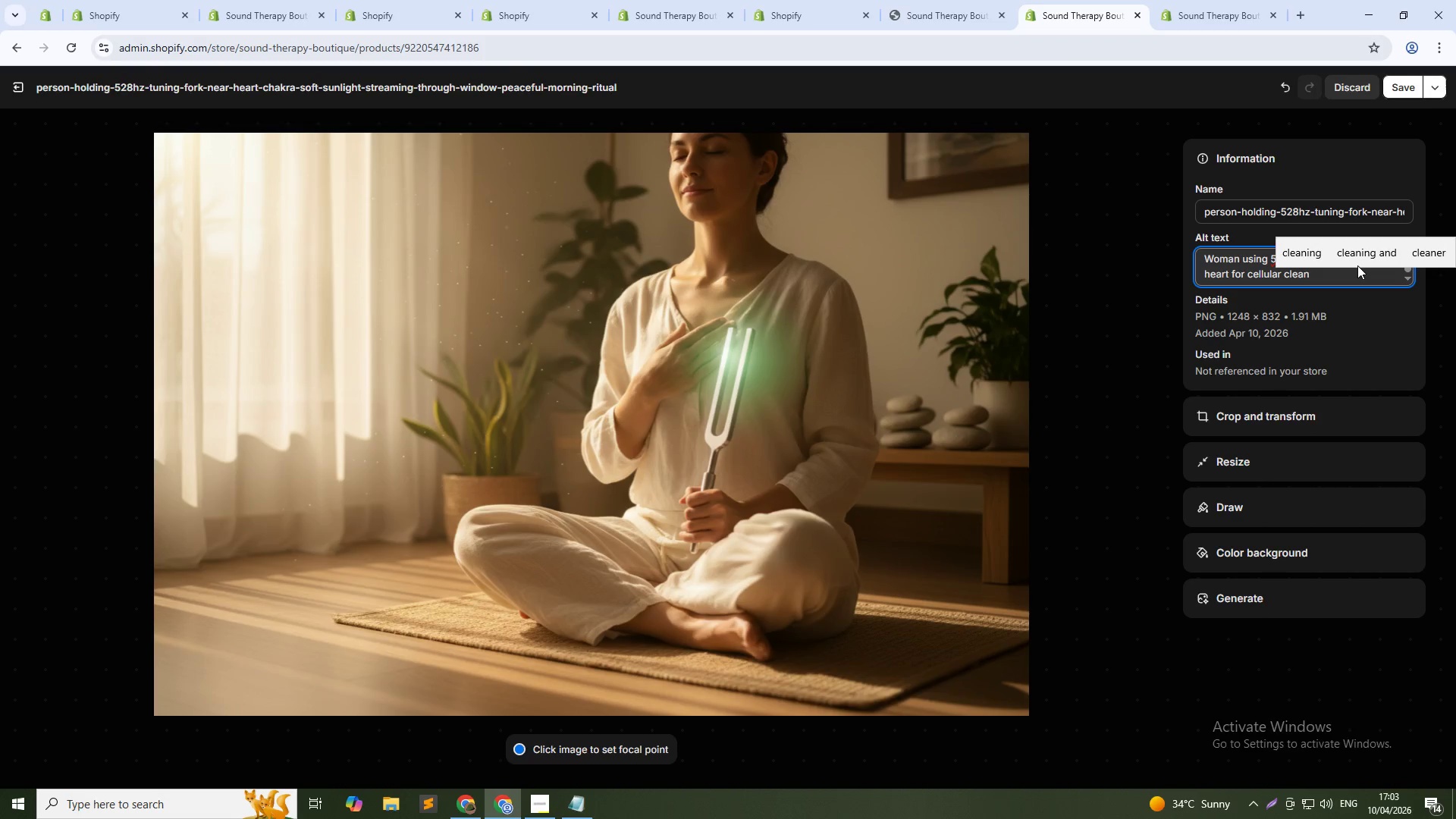 
type(sing )
 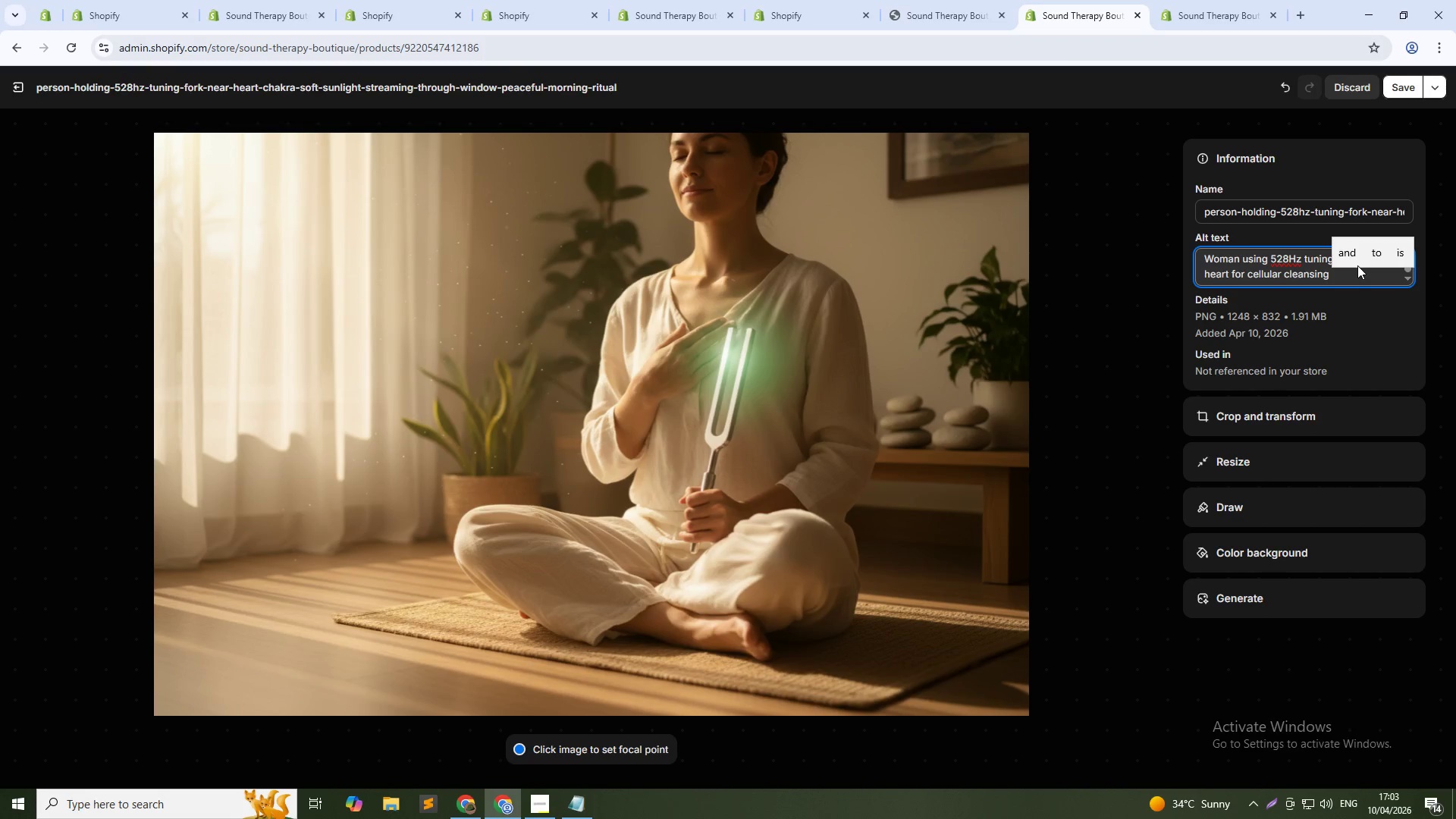 
wait(11.14)
 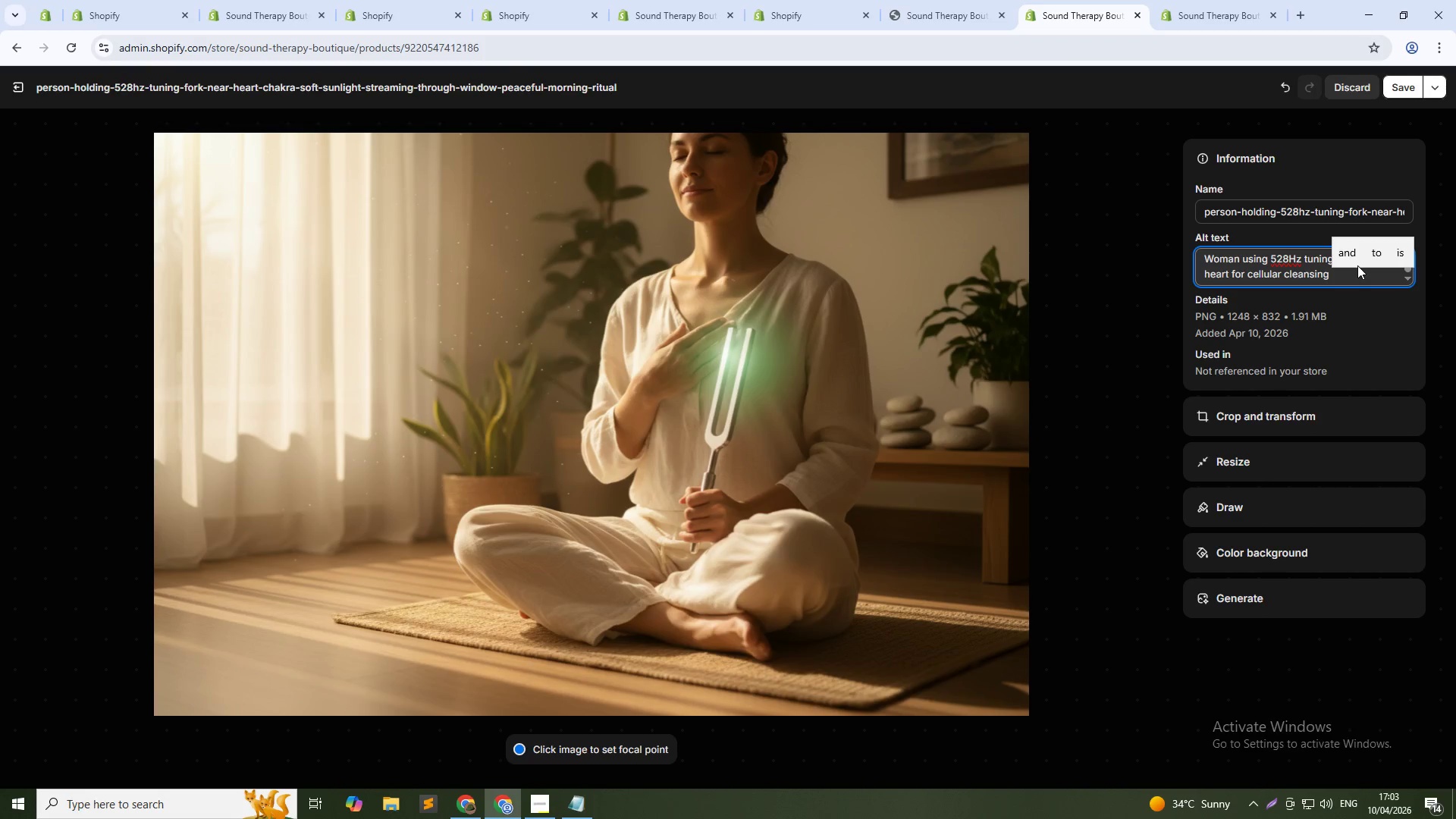 
type(morning ritual)
 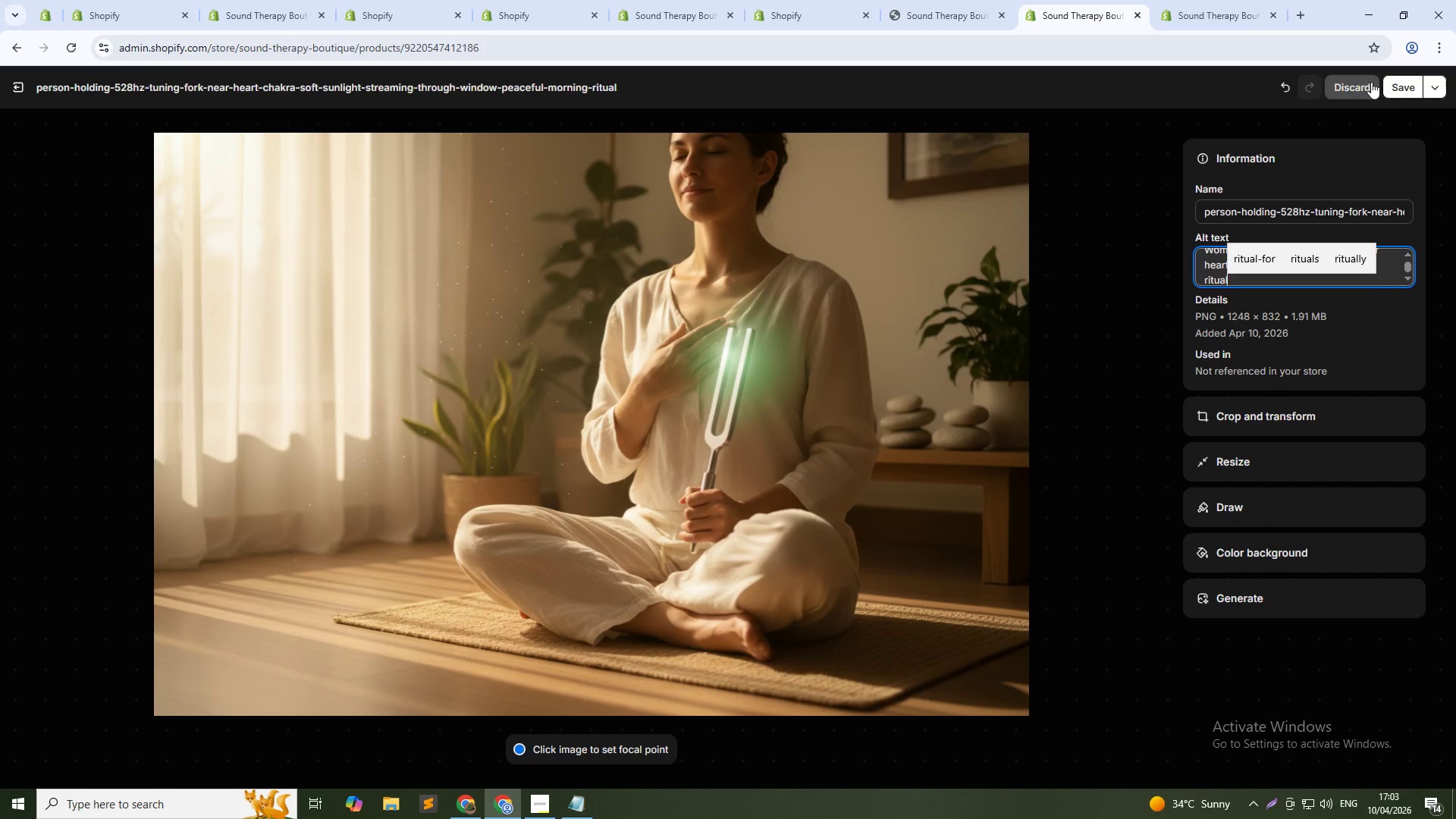 
left_click([1407, 91])
 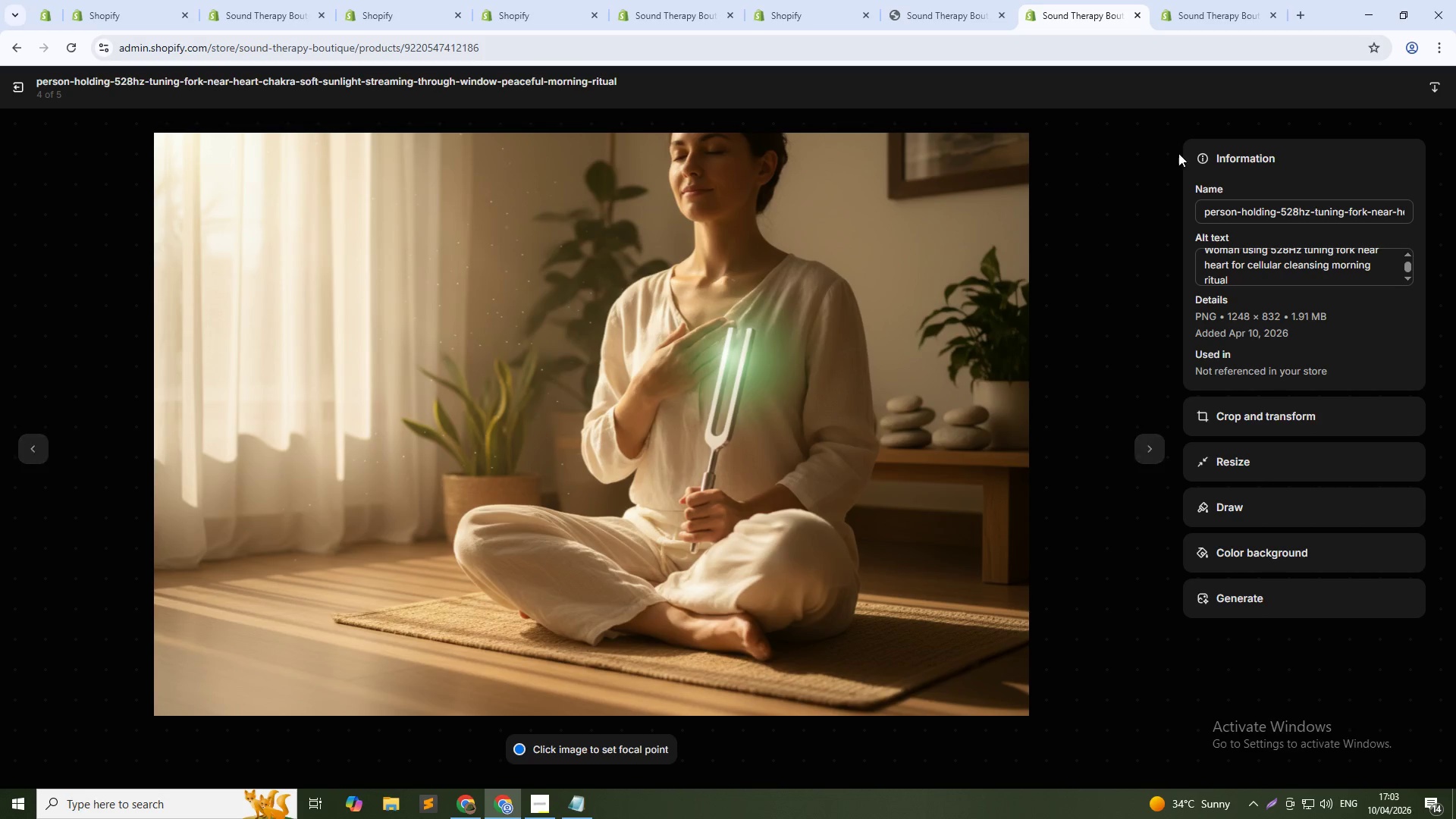 
wait(5.72)
 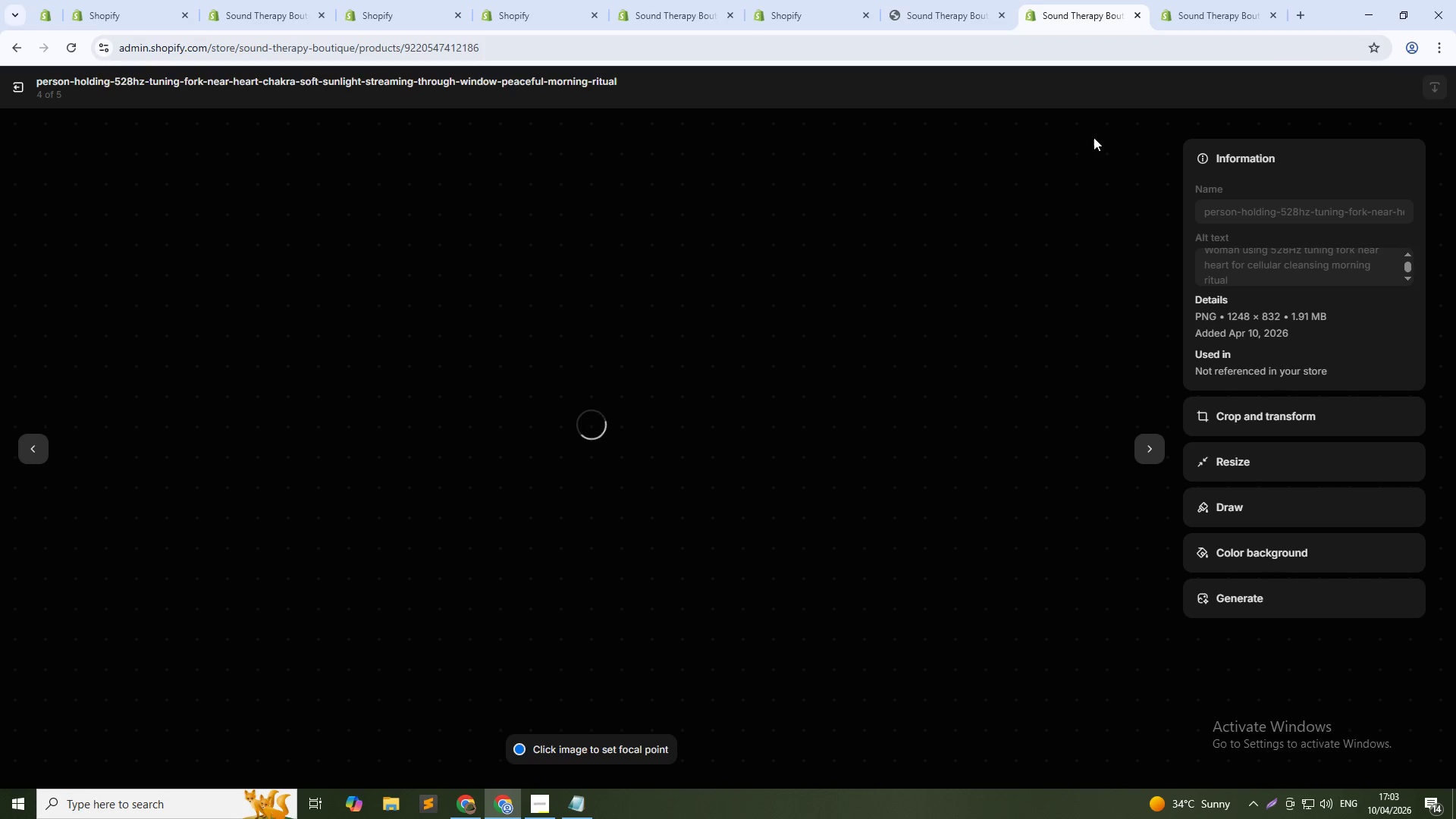 
left_click([1155, 443])
 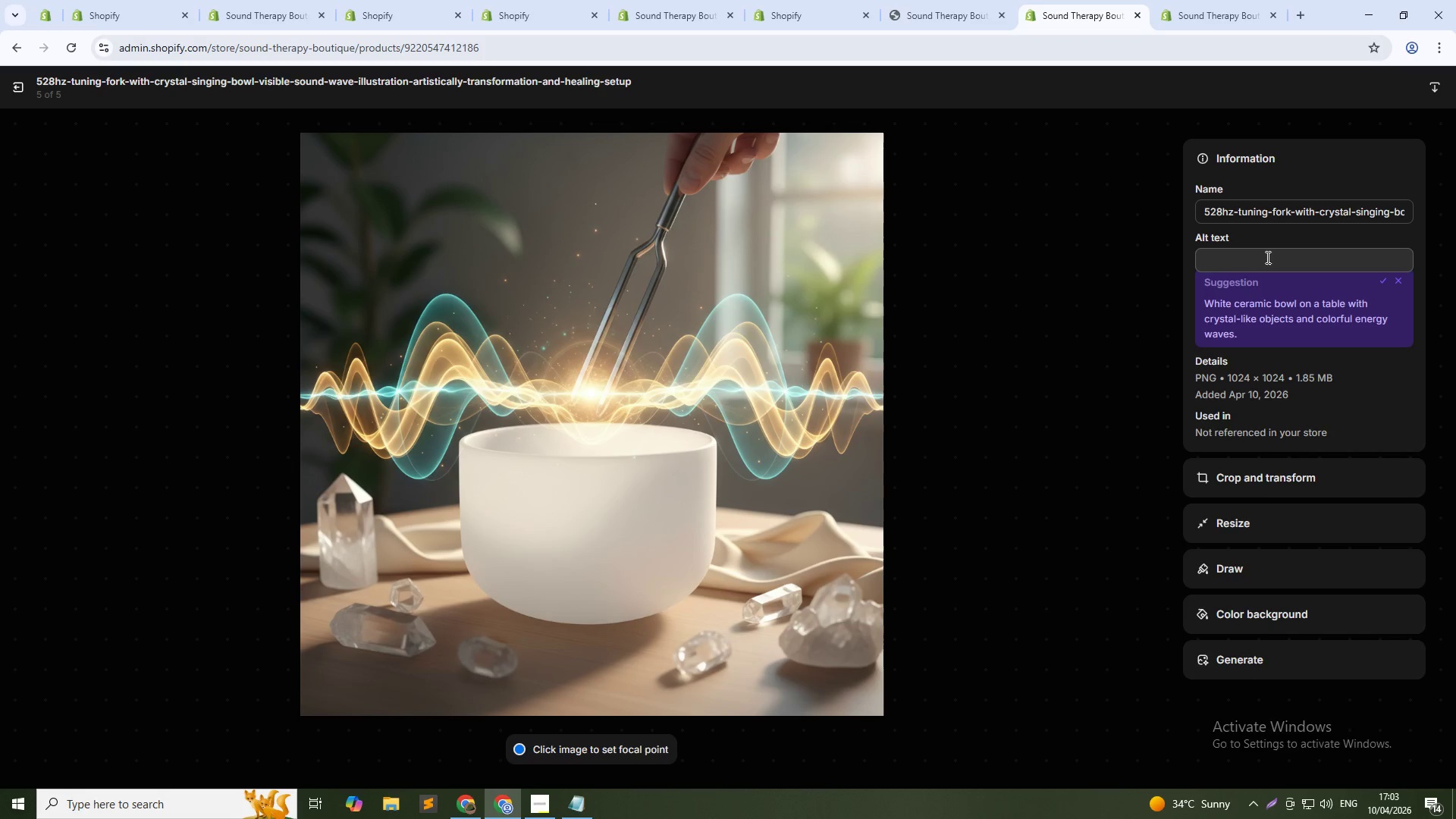 
left_click([1266, 267])
 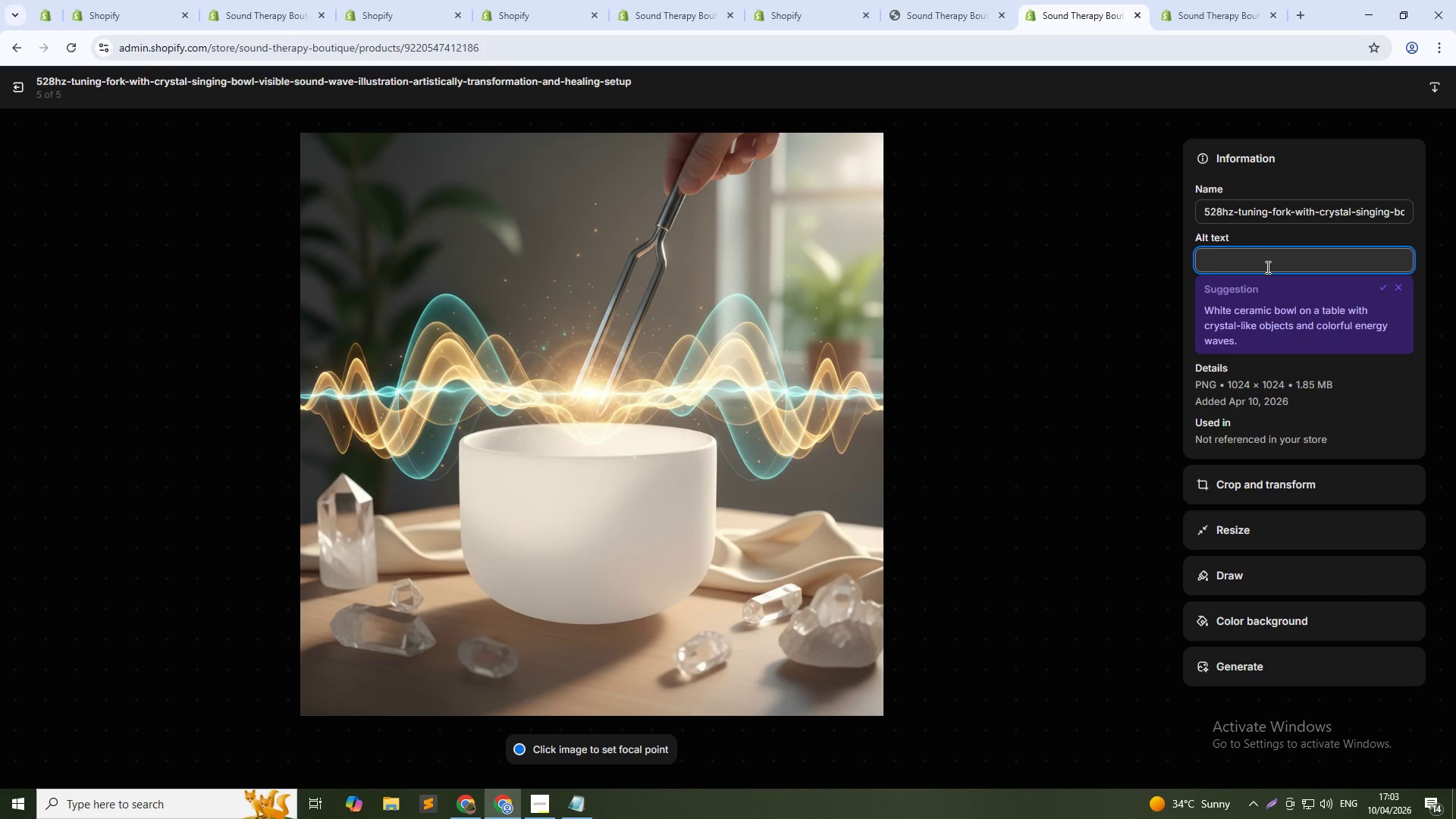 
hold_key(key=ShiftLeft, duration=0.53)
 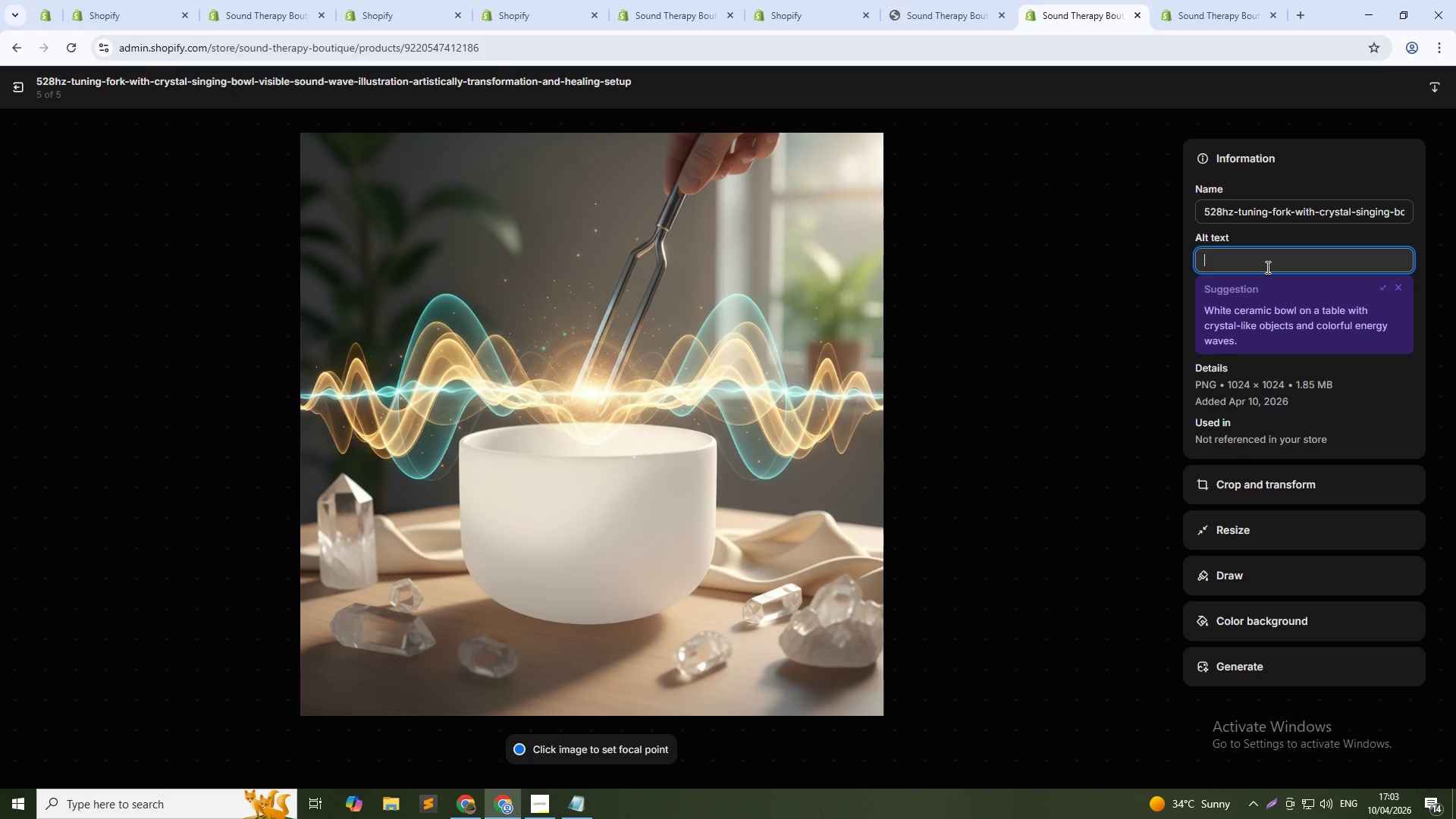 
type(528Hz )
 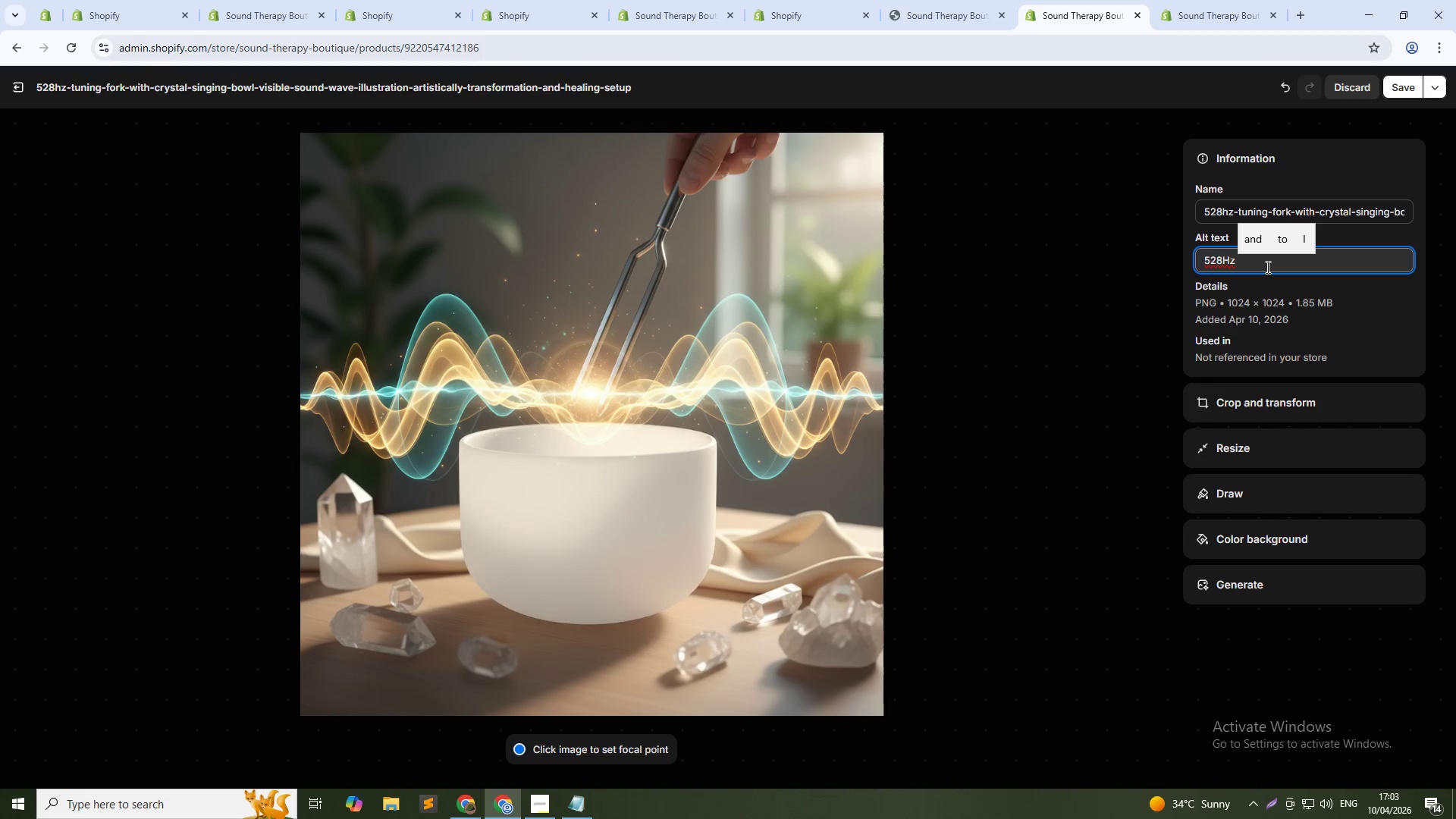 
wait(8.92)
 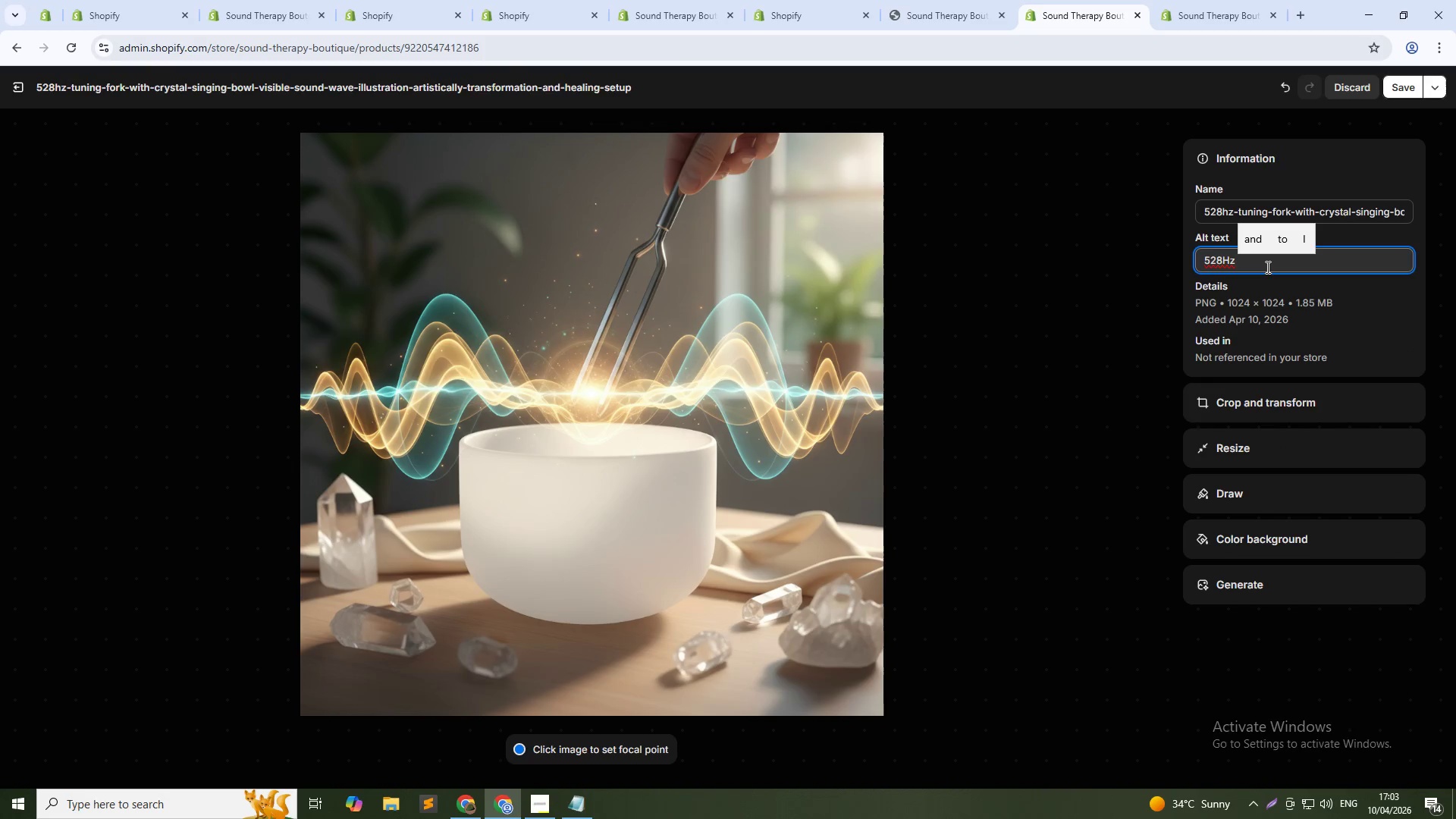 
type(tuning fork with crystal singing bowl showing sound waves for transformation therapy)
 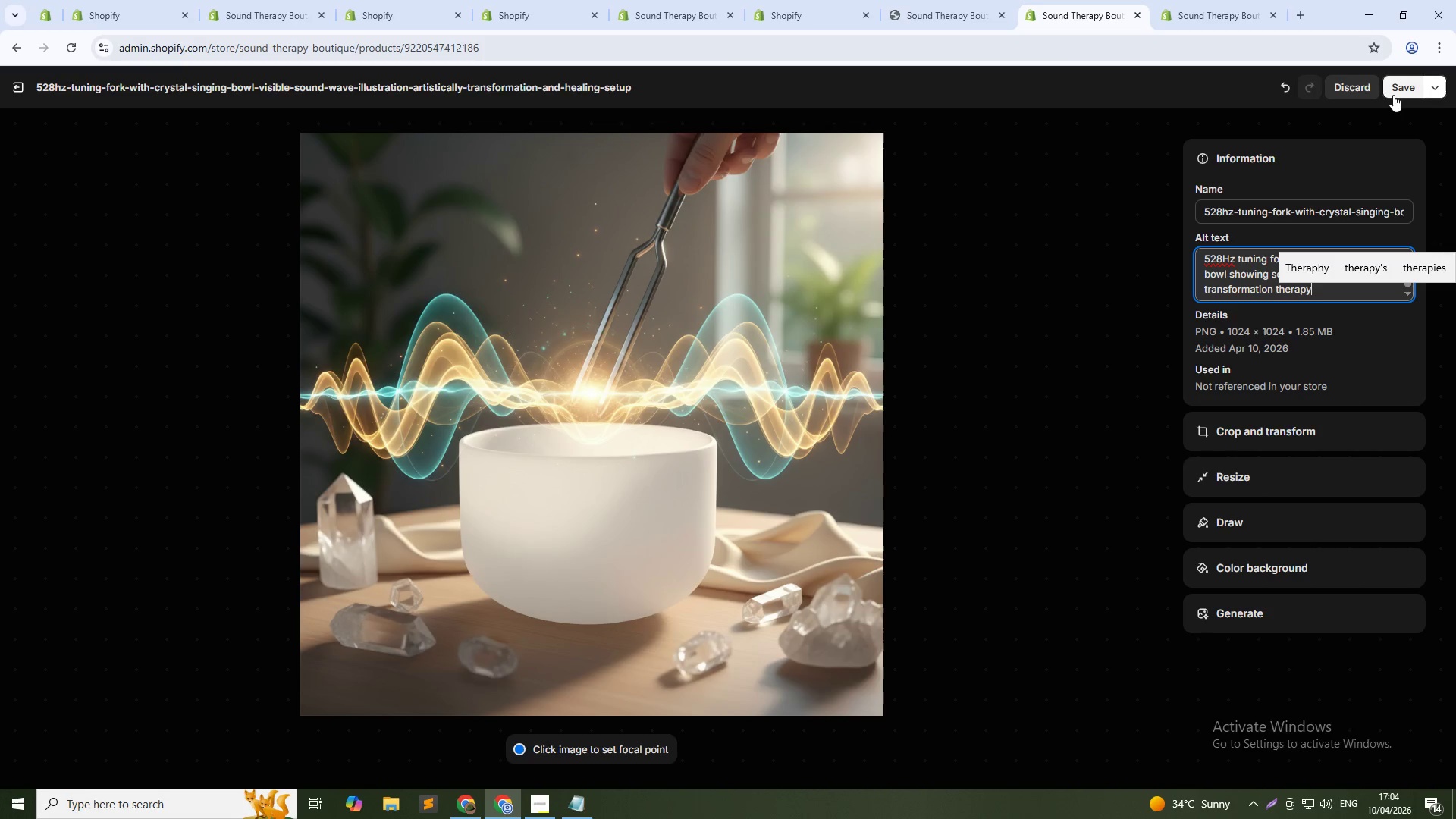 
left_click([1404, 85])
 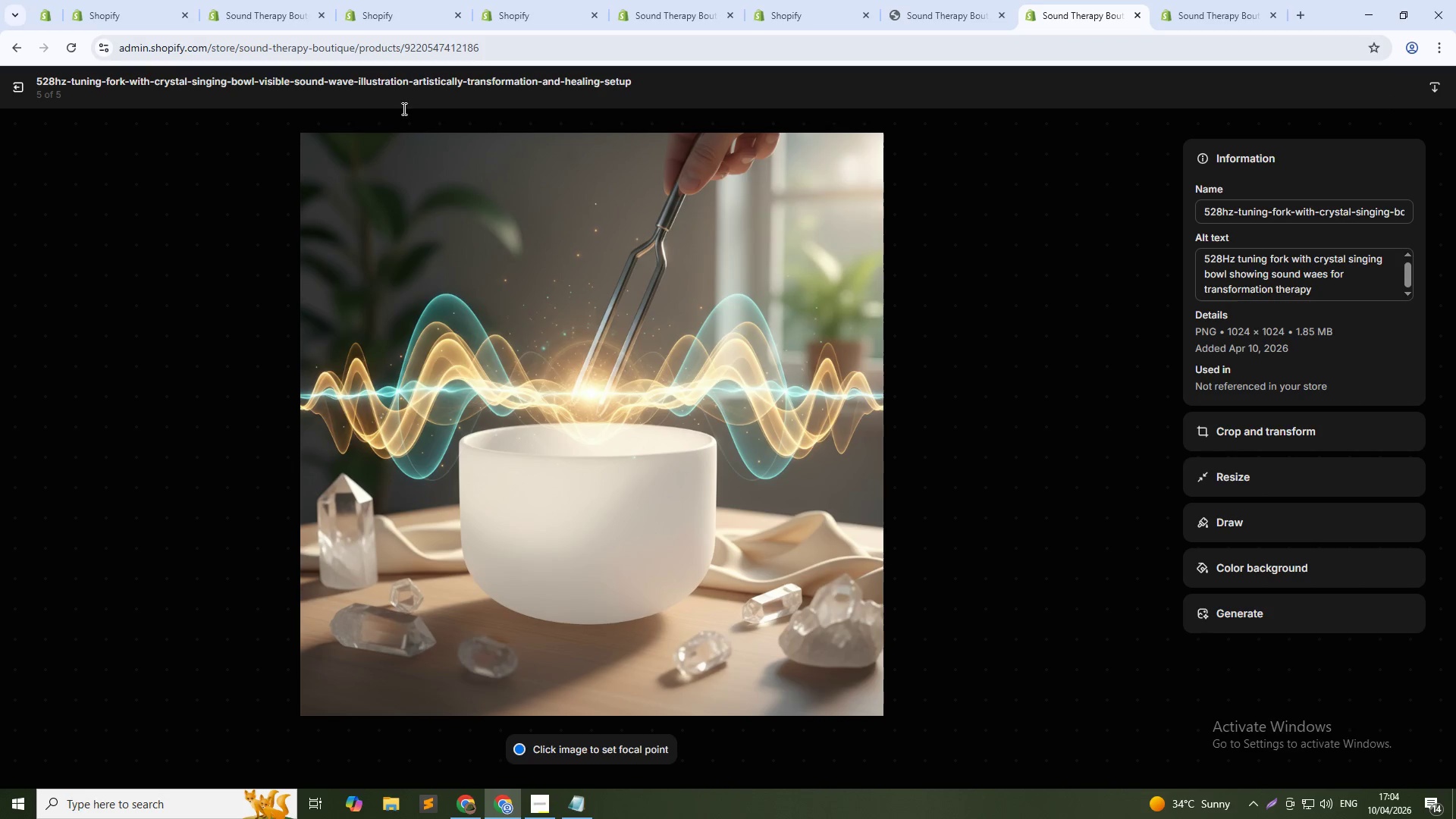 
left_click([14, 86])
 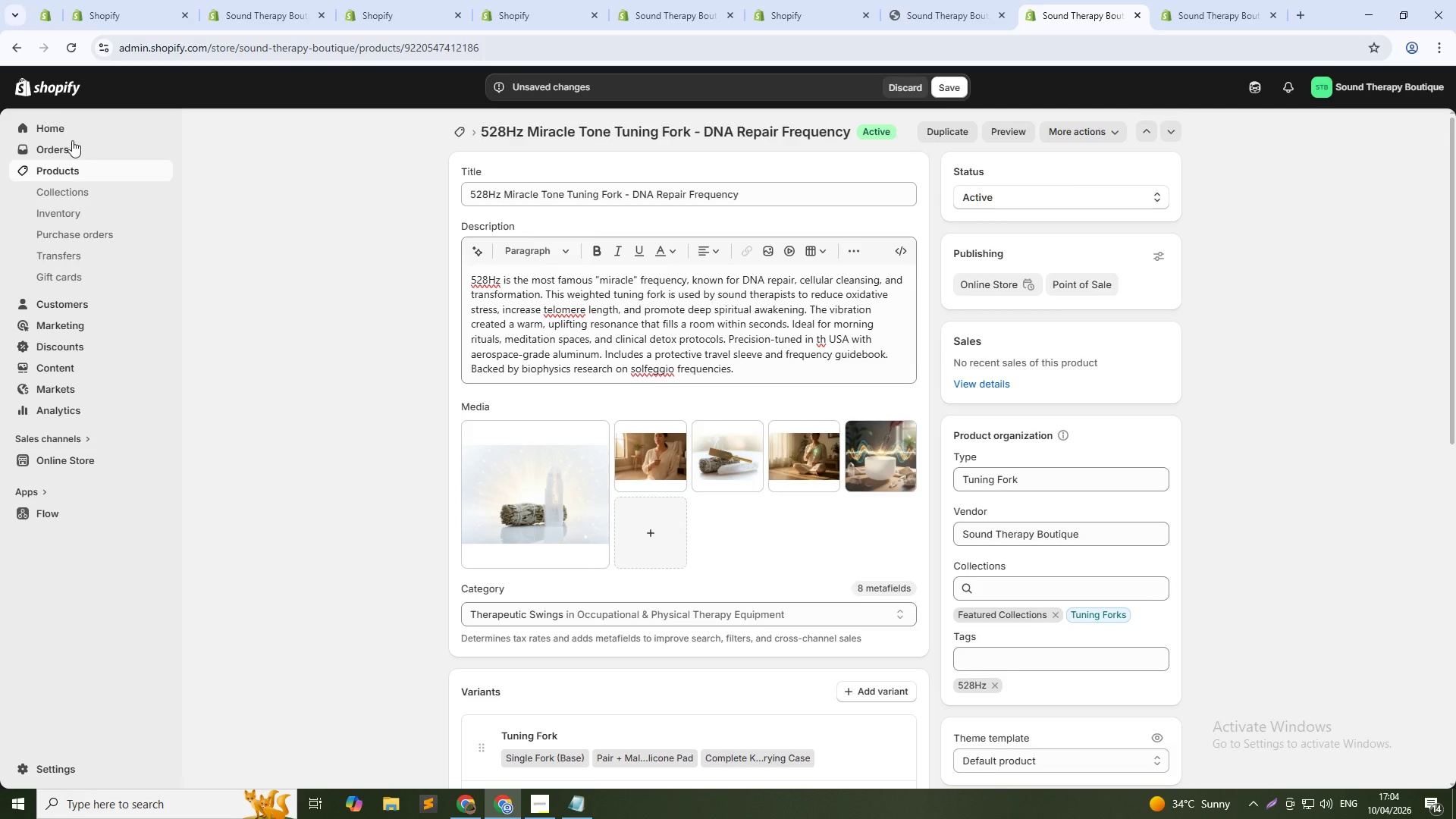 
key(Alt+Tab)